 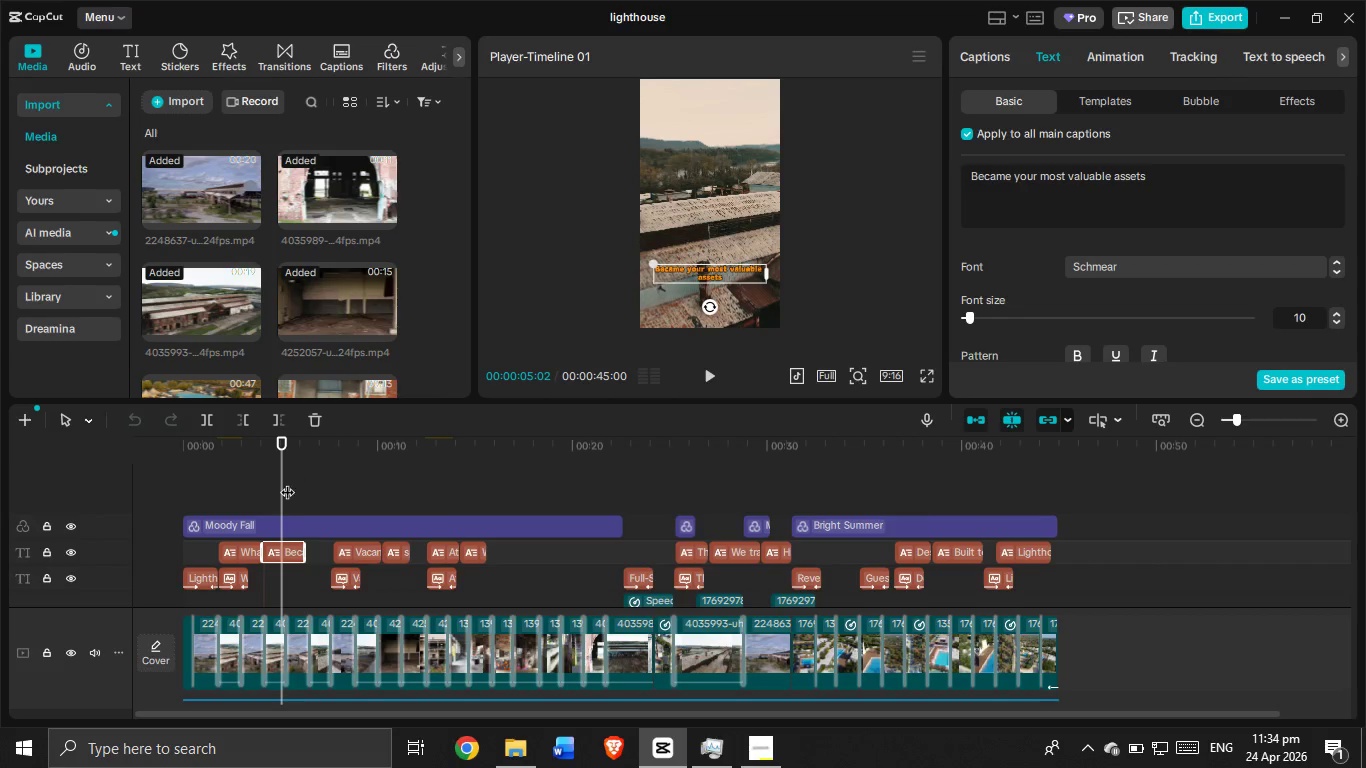 
left_click_drag(start_coordinate=[282, 484], to_coordinate=[168, 511])
 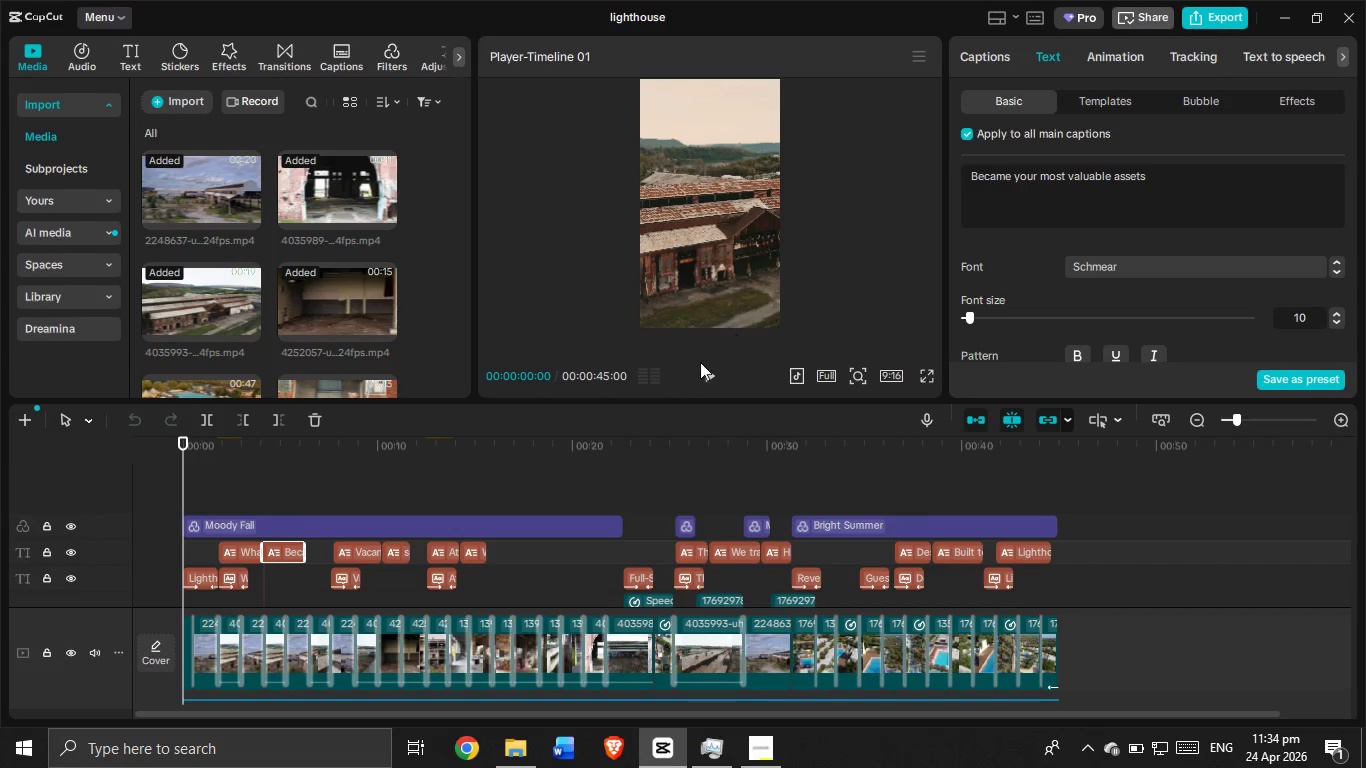 
left_click([697, 372])
 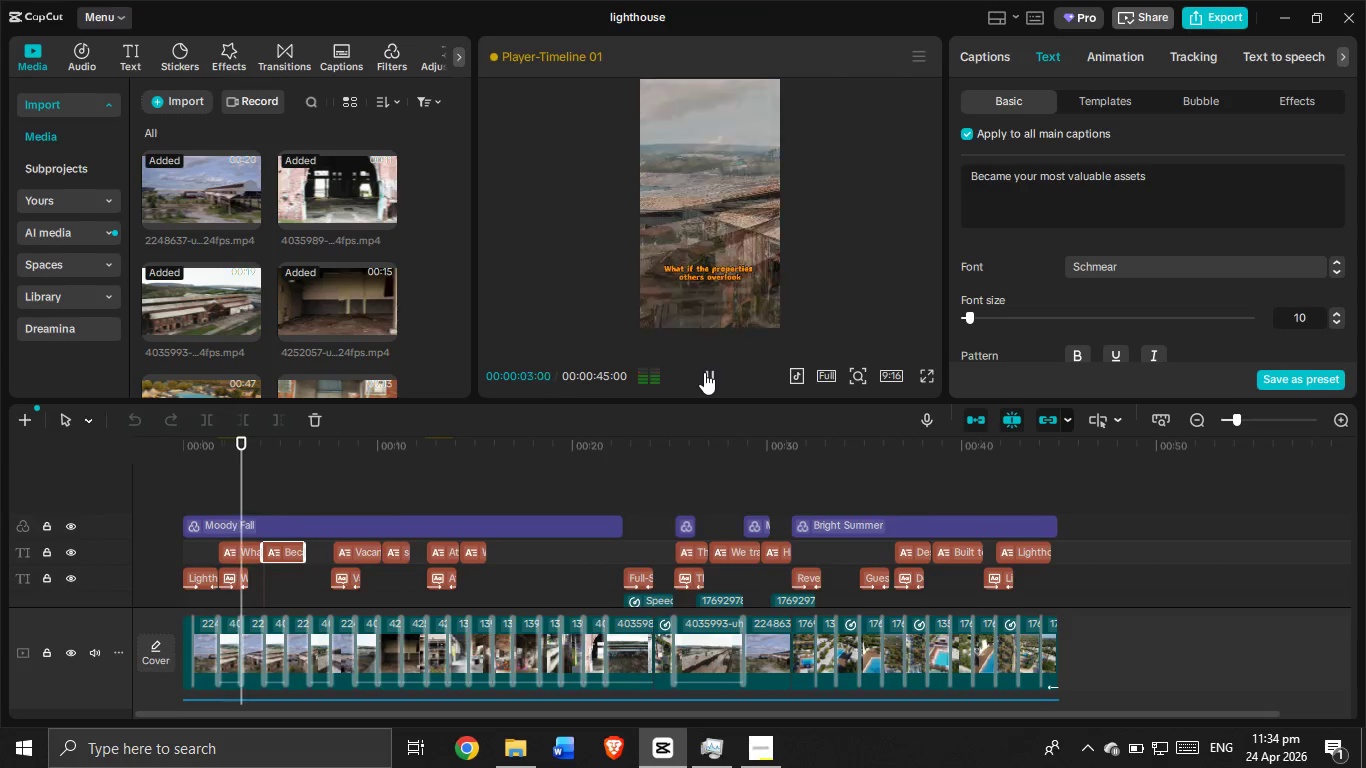 
double_click([704, 372])
 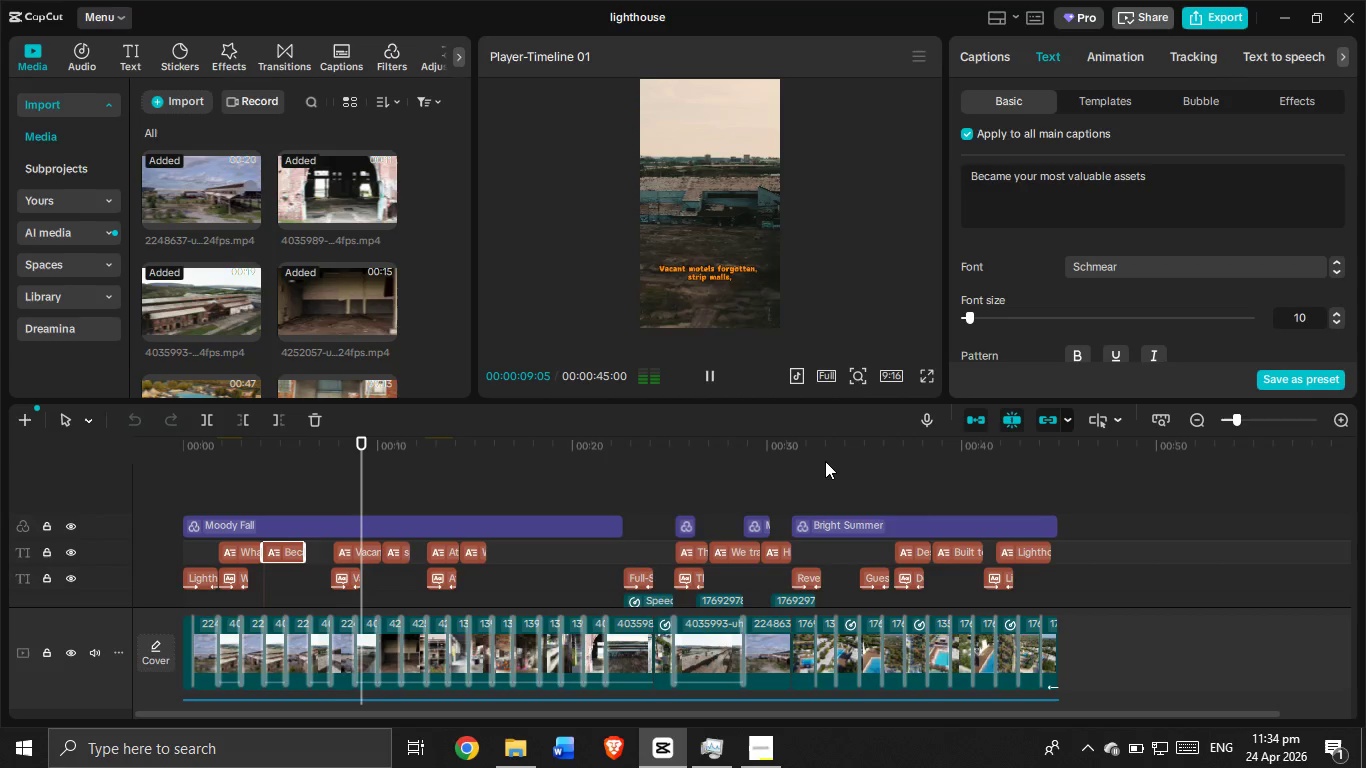 
wait(7.88)
 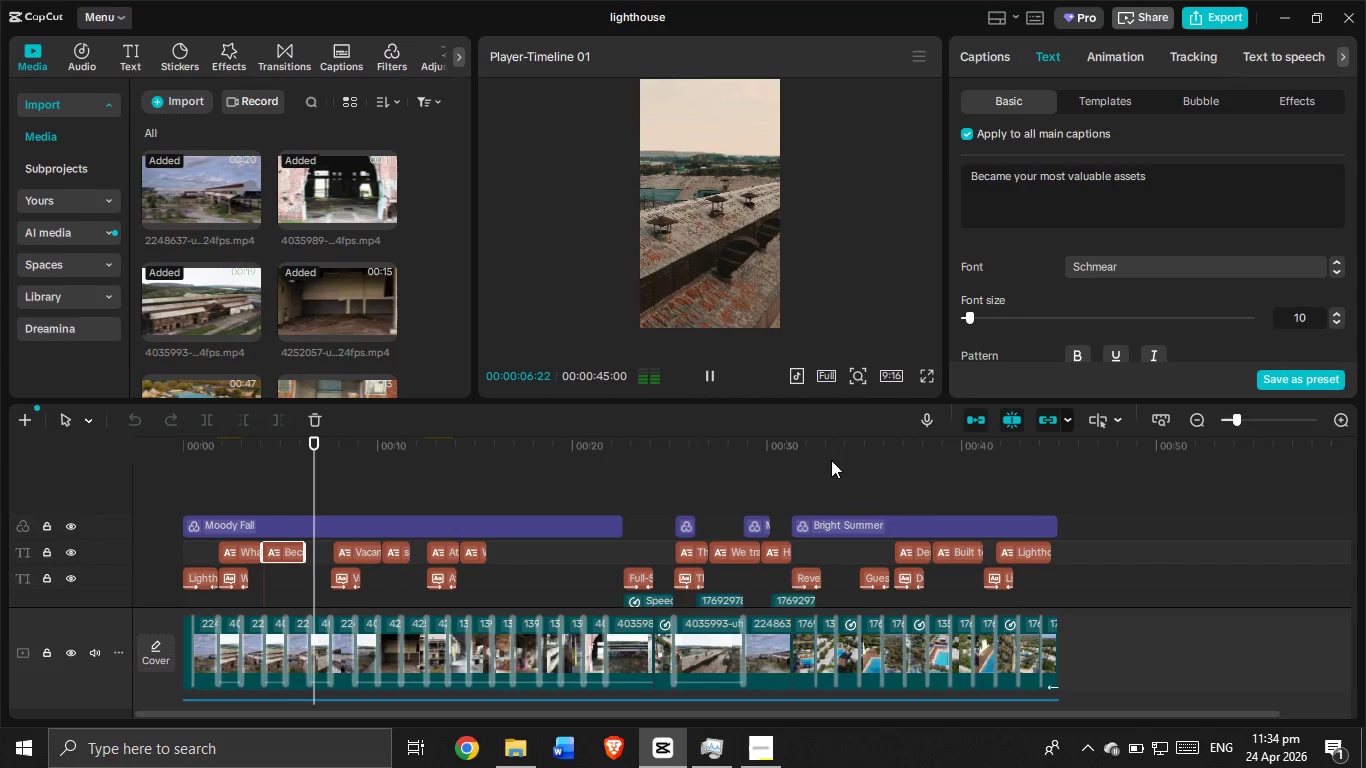 
left_click([1116, 280])
 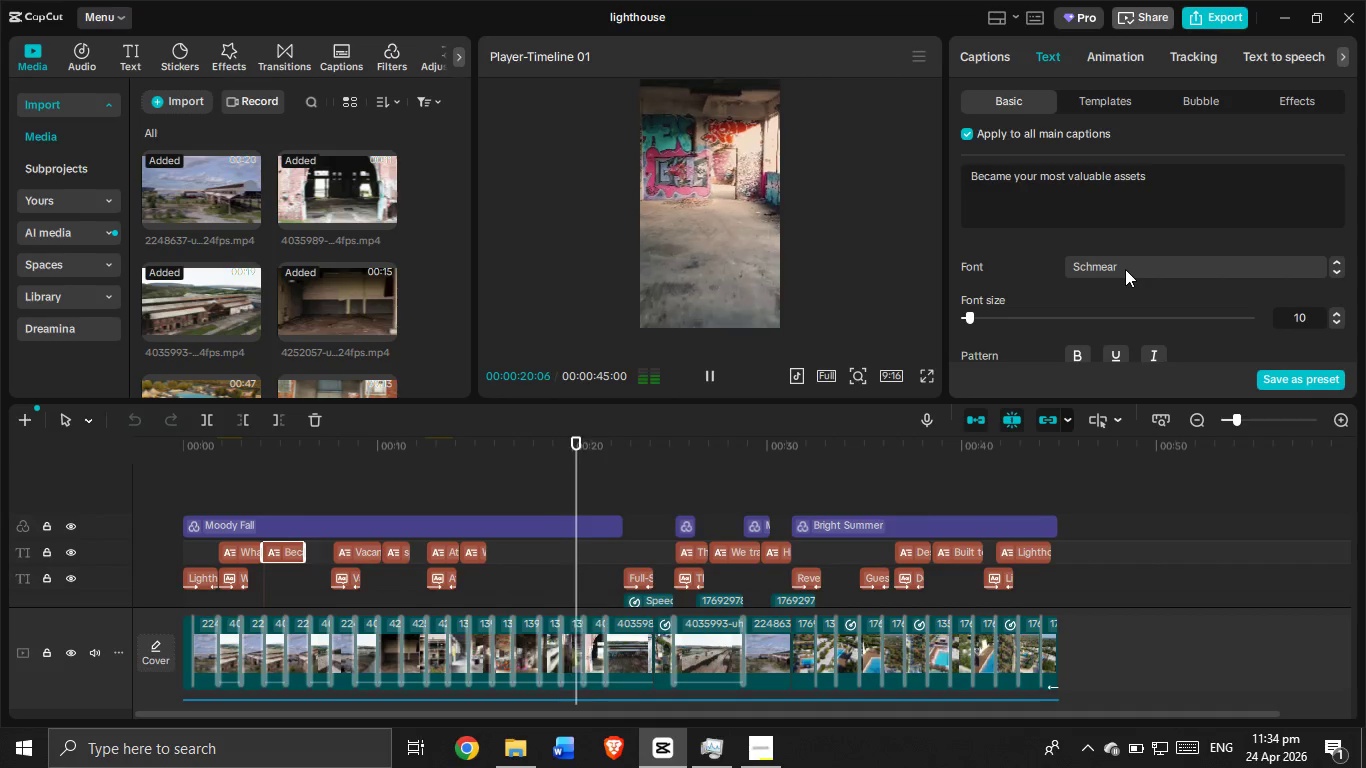 
wait(13.48)
 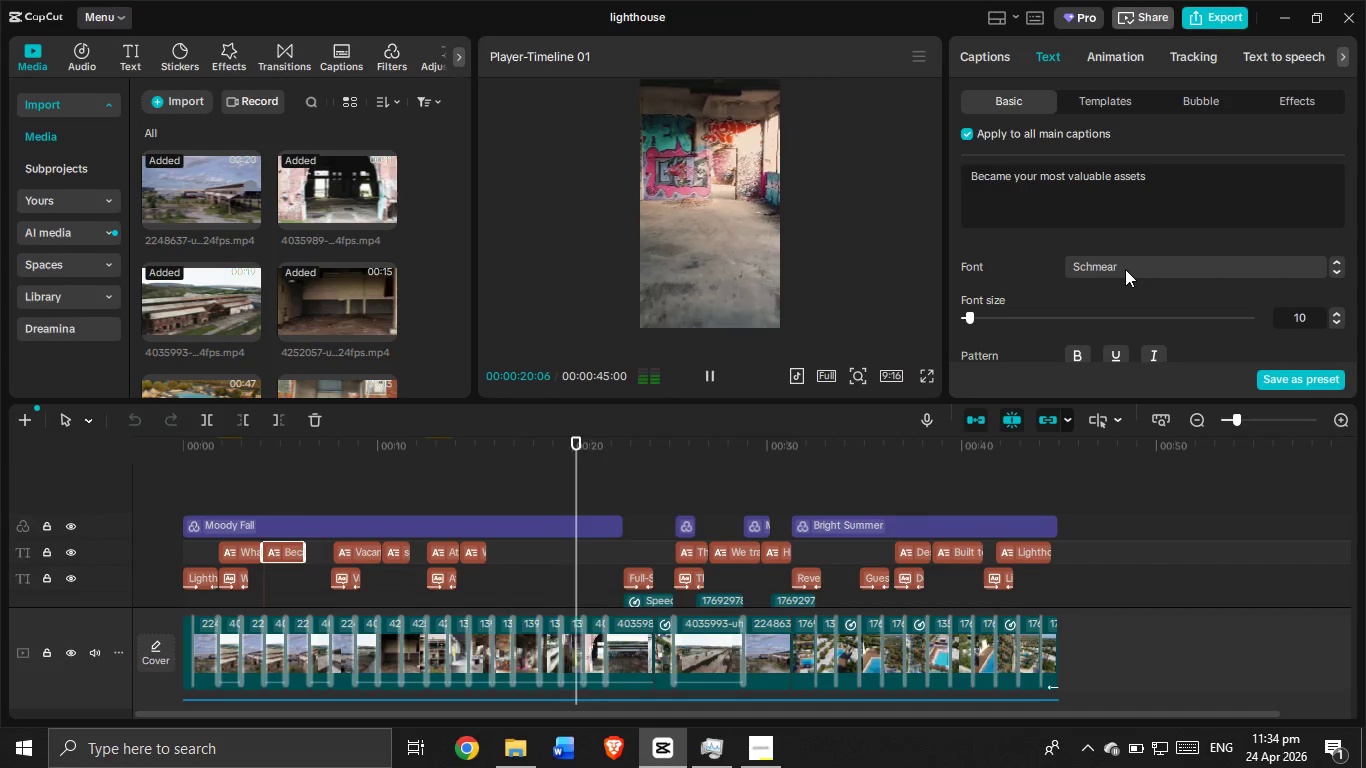 
scroll: coordinate [1125, 269], scroll_direction: down, amount: 1.0
 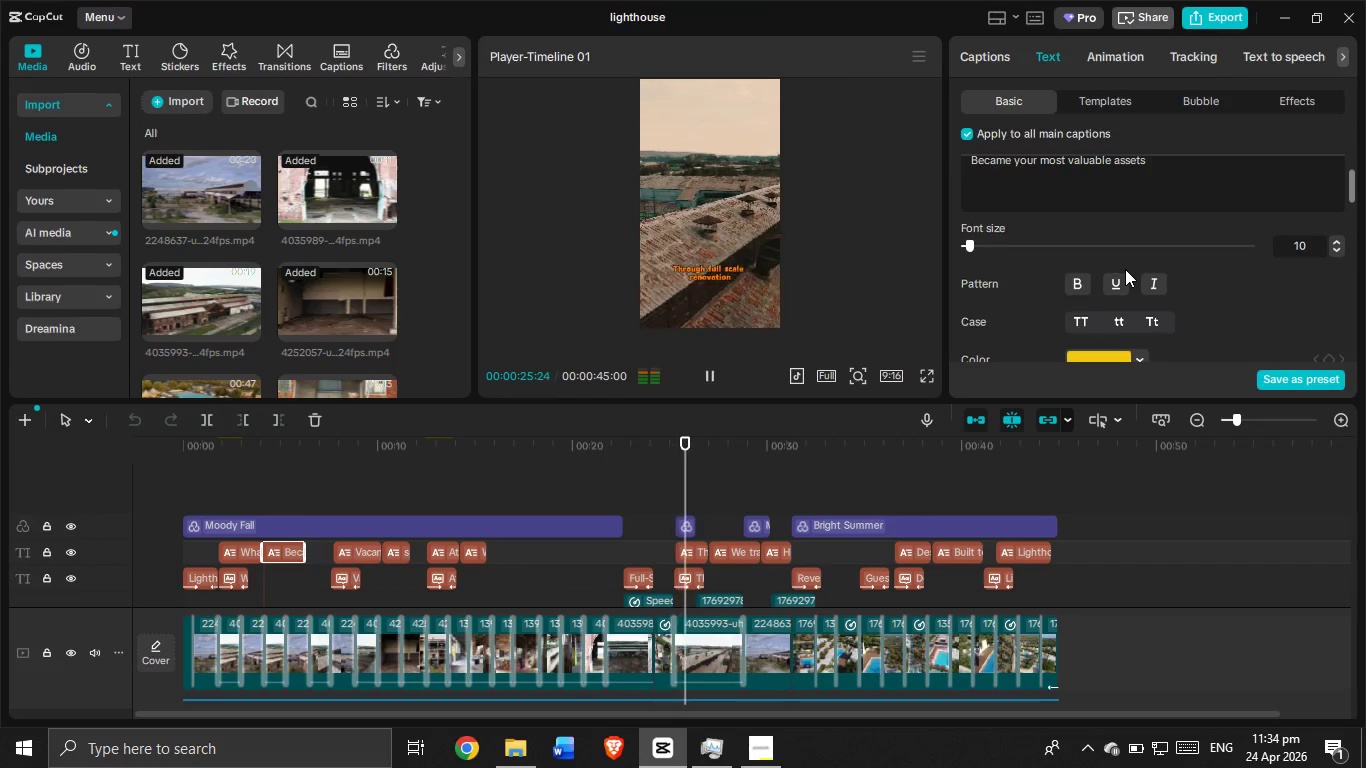 
scroll: coordinate [1125, 269], scroll_direction: up, amount: 2.0
 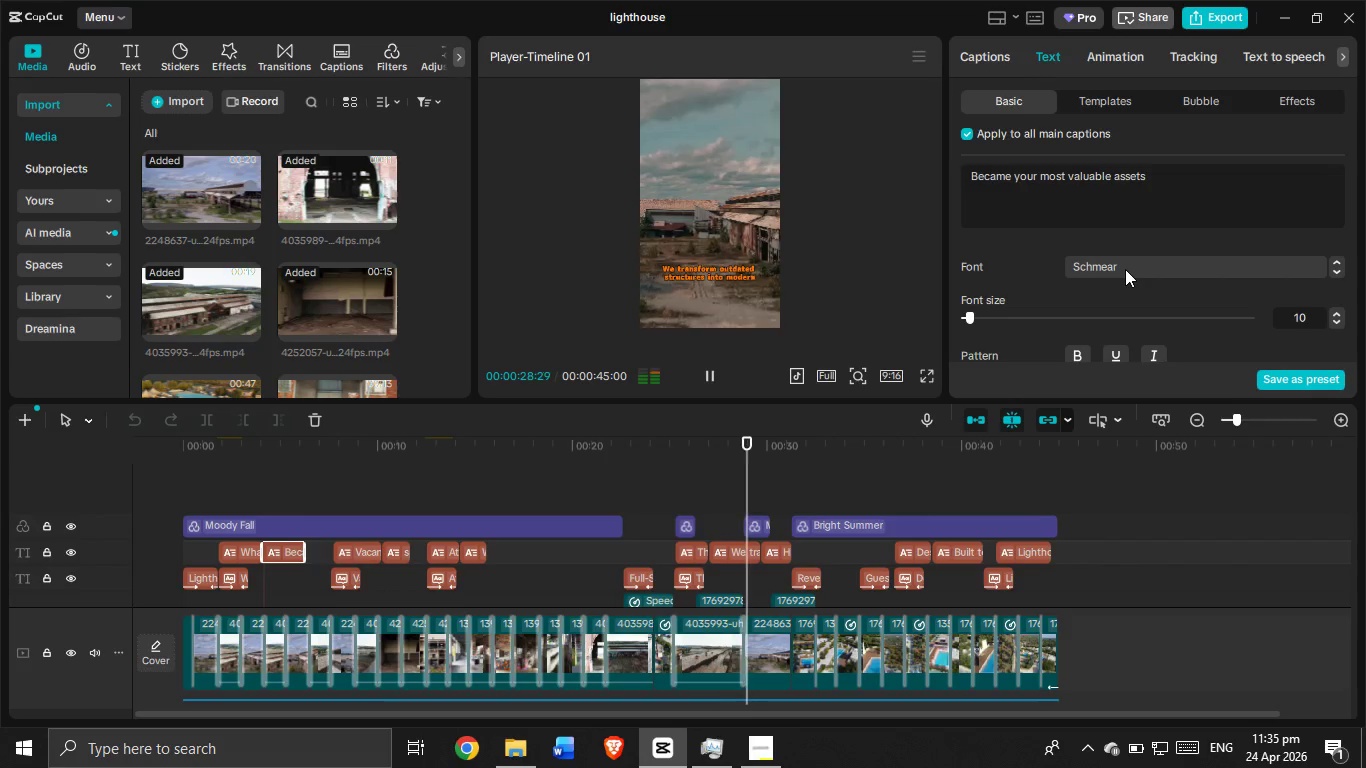 
wait(7.66)
 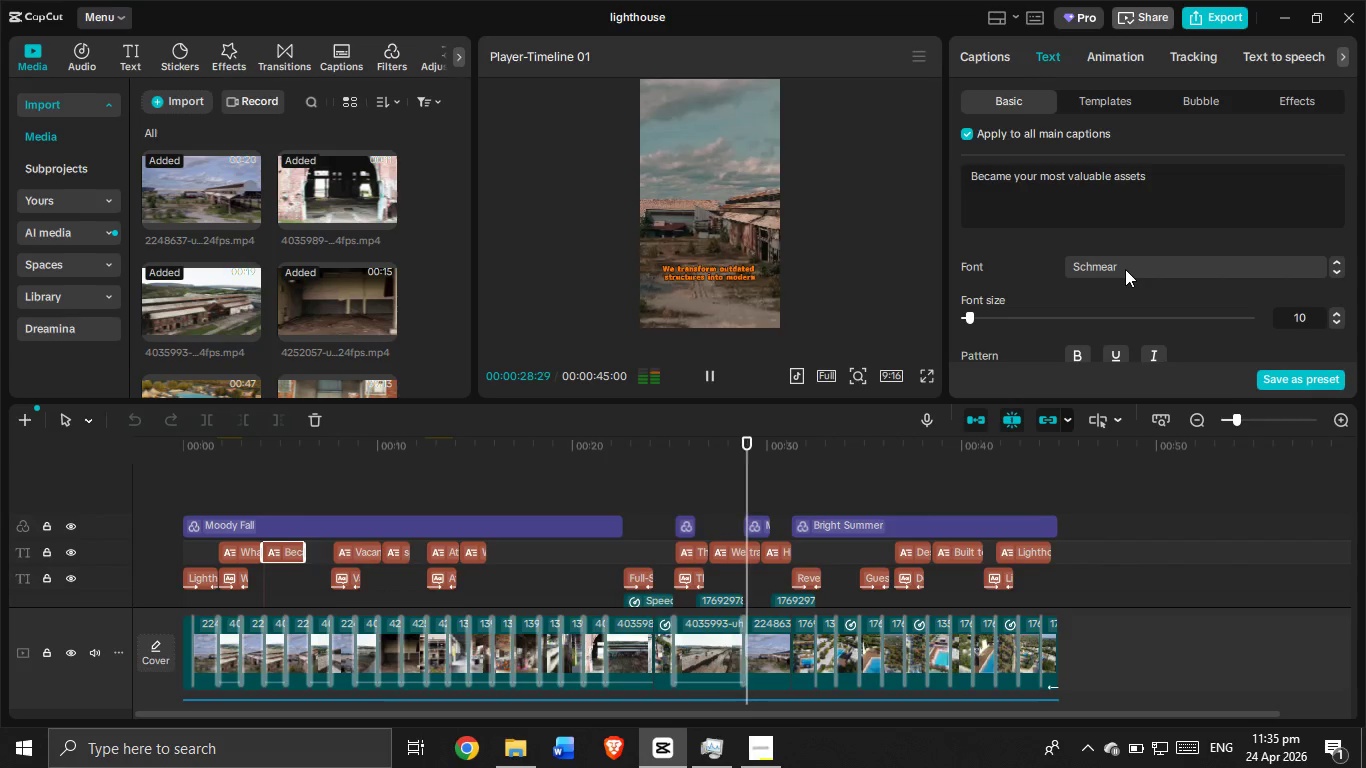 
left_click([806, 528])
 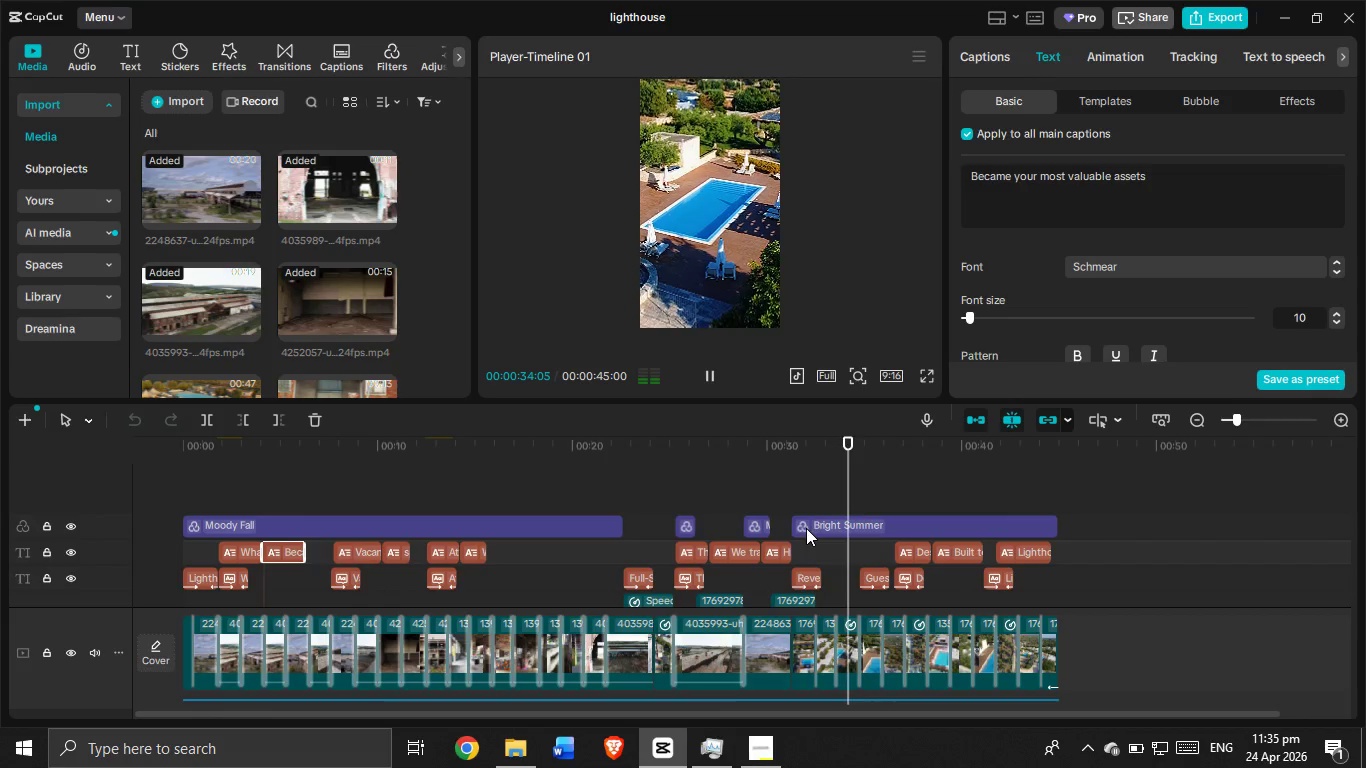 
mouse_move([803, 507])
 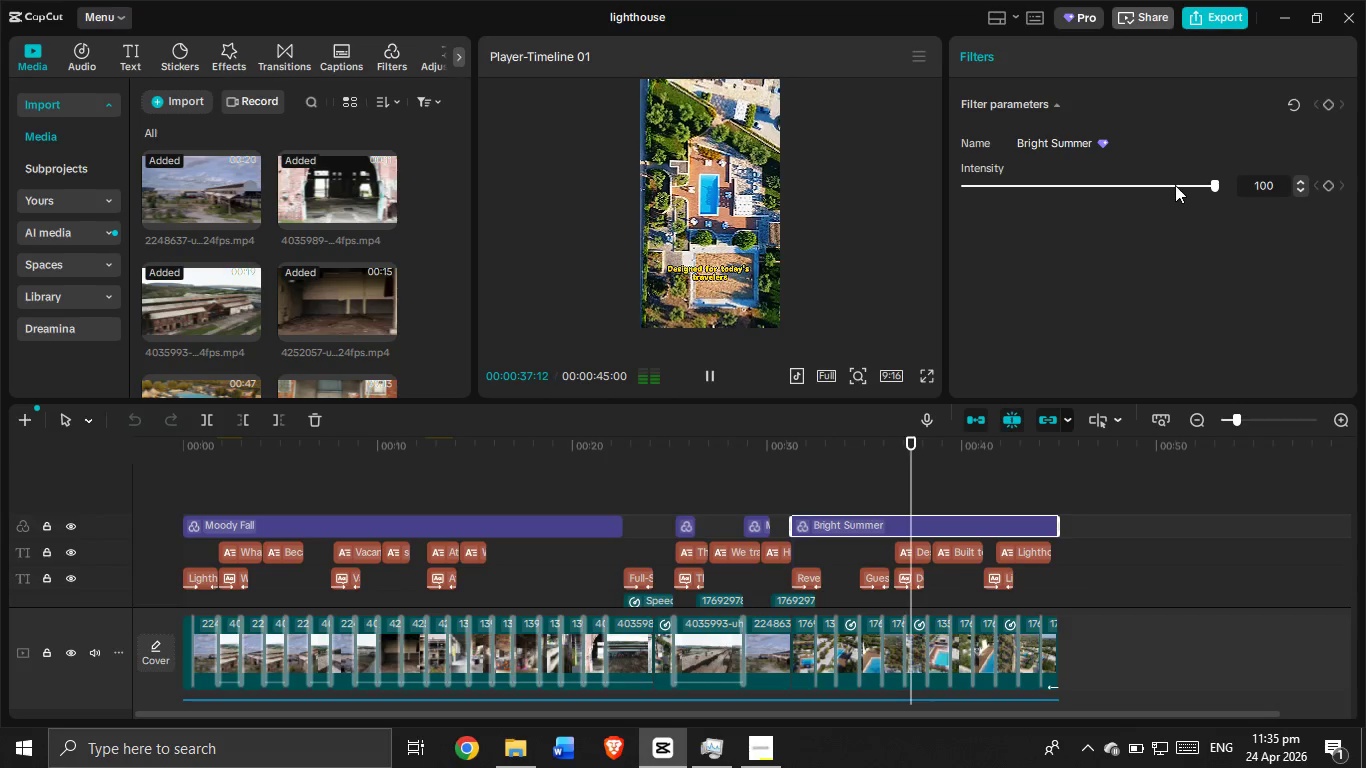 
left_click_drag(start_coordinate=[1175, 185], to_coordinate=[1080, 239])
 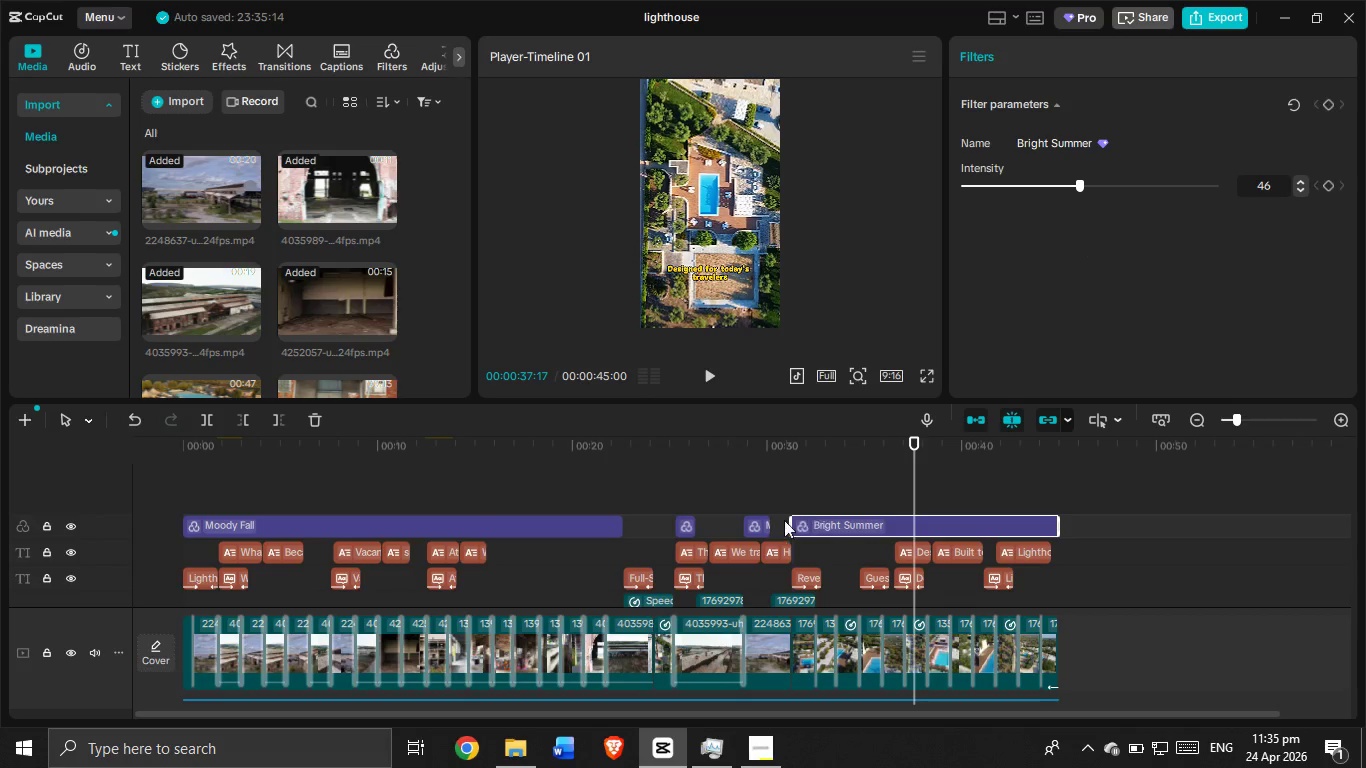 
left_click([796, 485])
 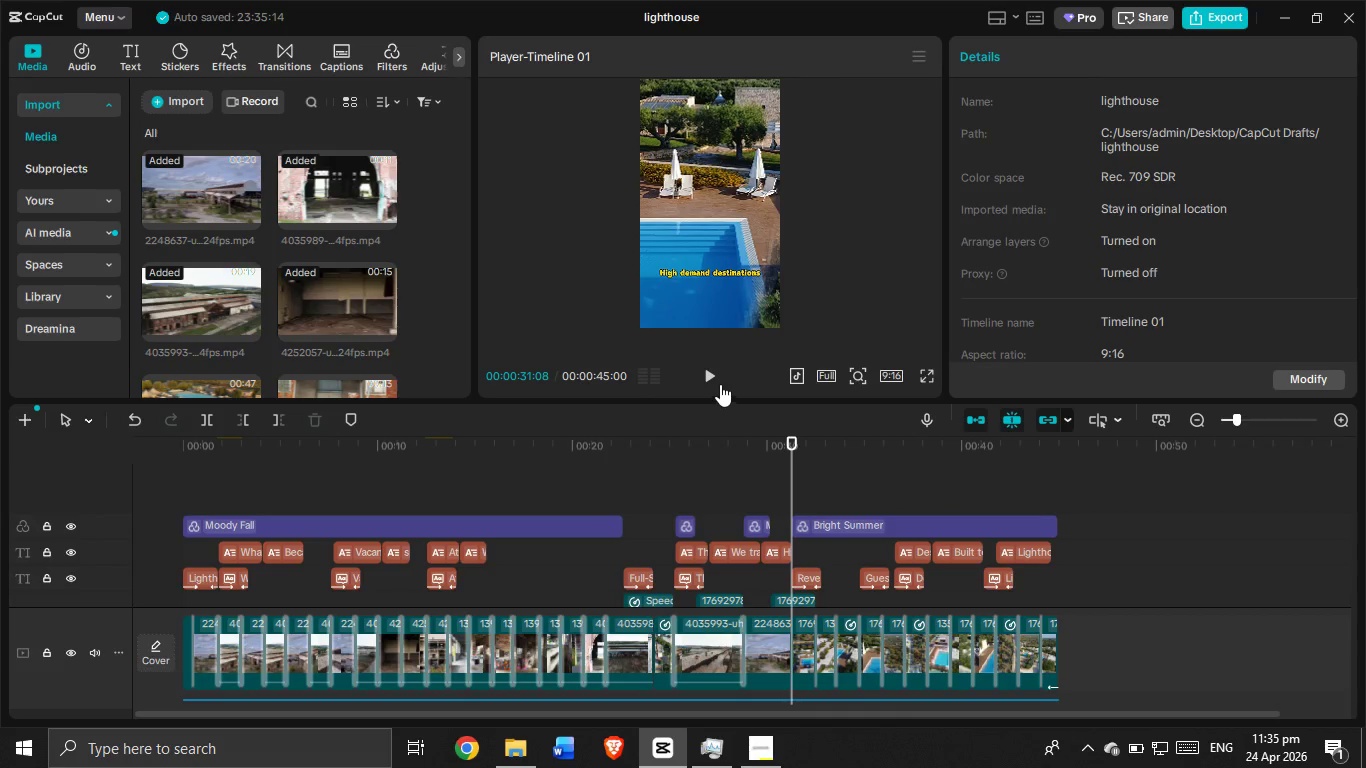 
left_click([719, 381])
 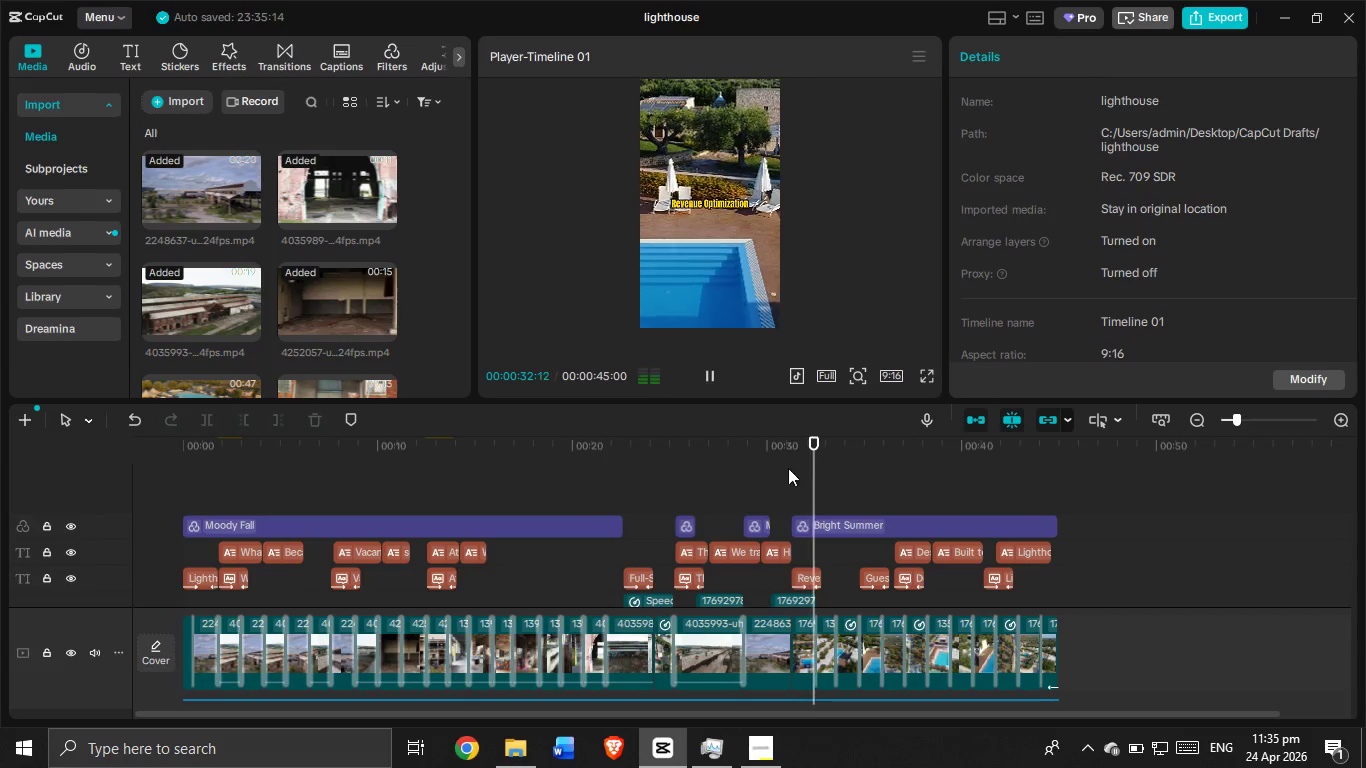 
left_click([806, 520])
 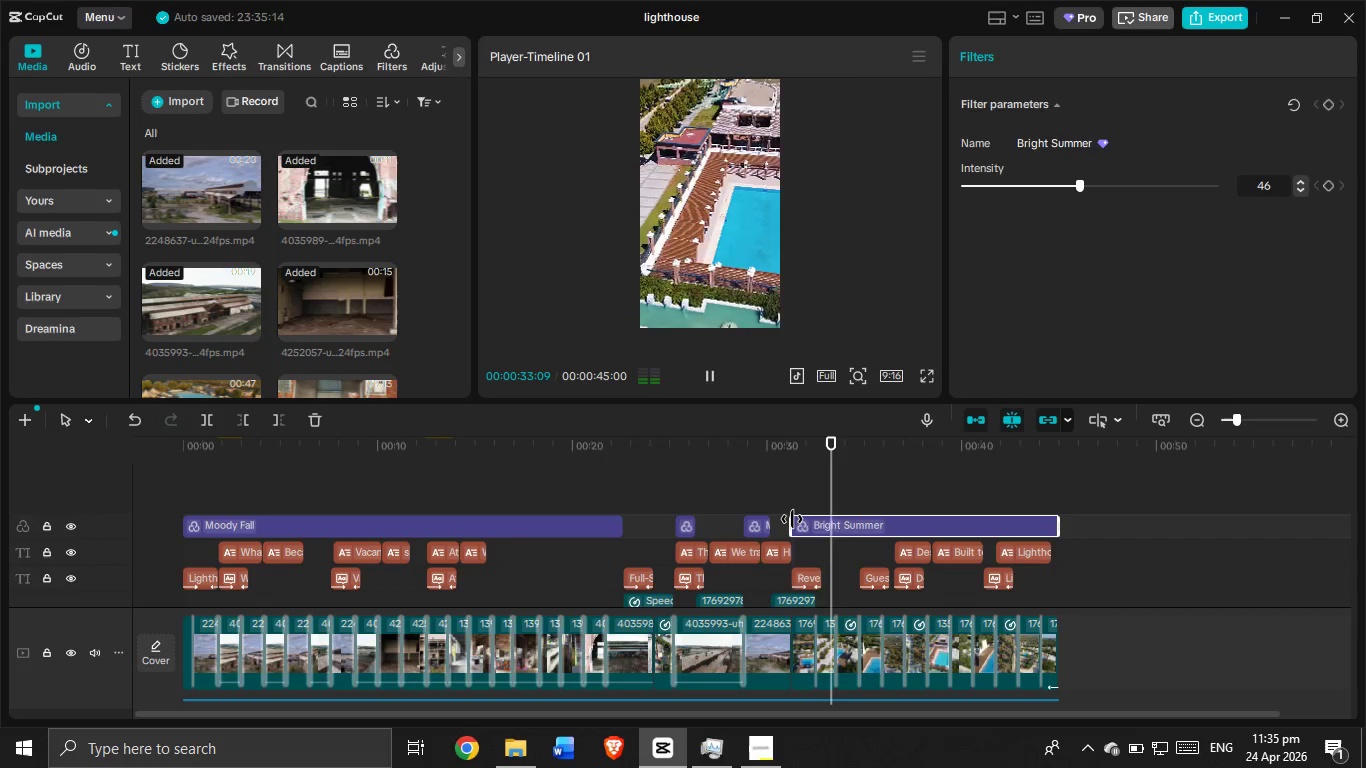 
left_click_drag(start_coordinate=[792, 519], to_coordinate=[770, 524])
 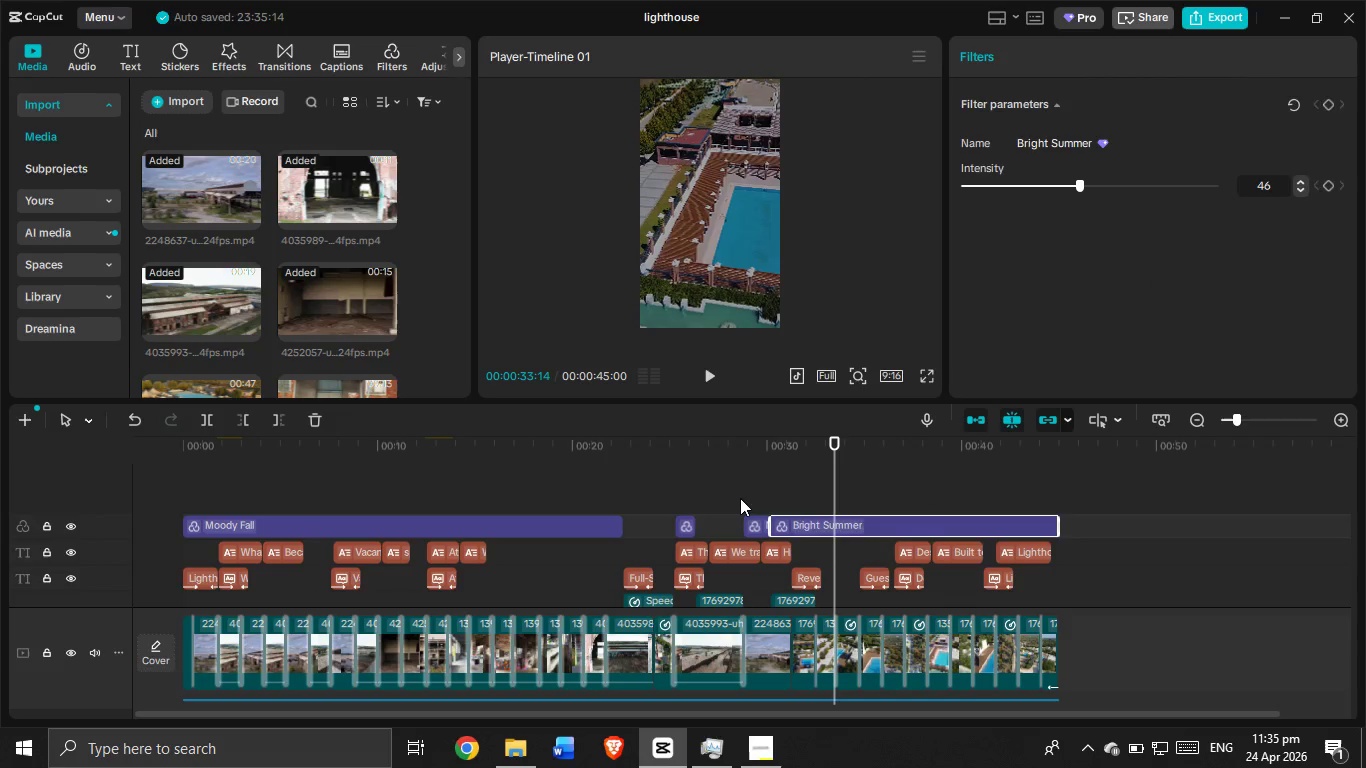 
left_click([740, 498])
 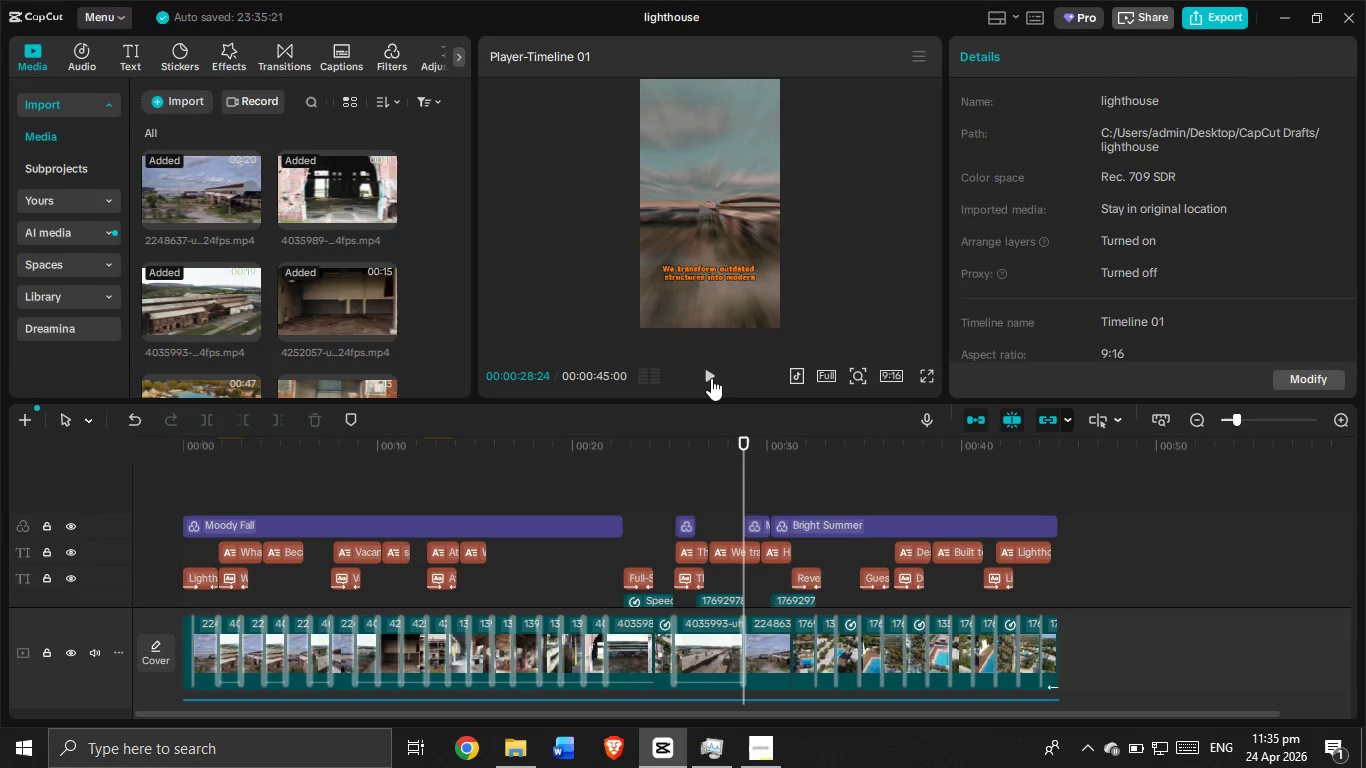 
left_click([708, 372])
 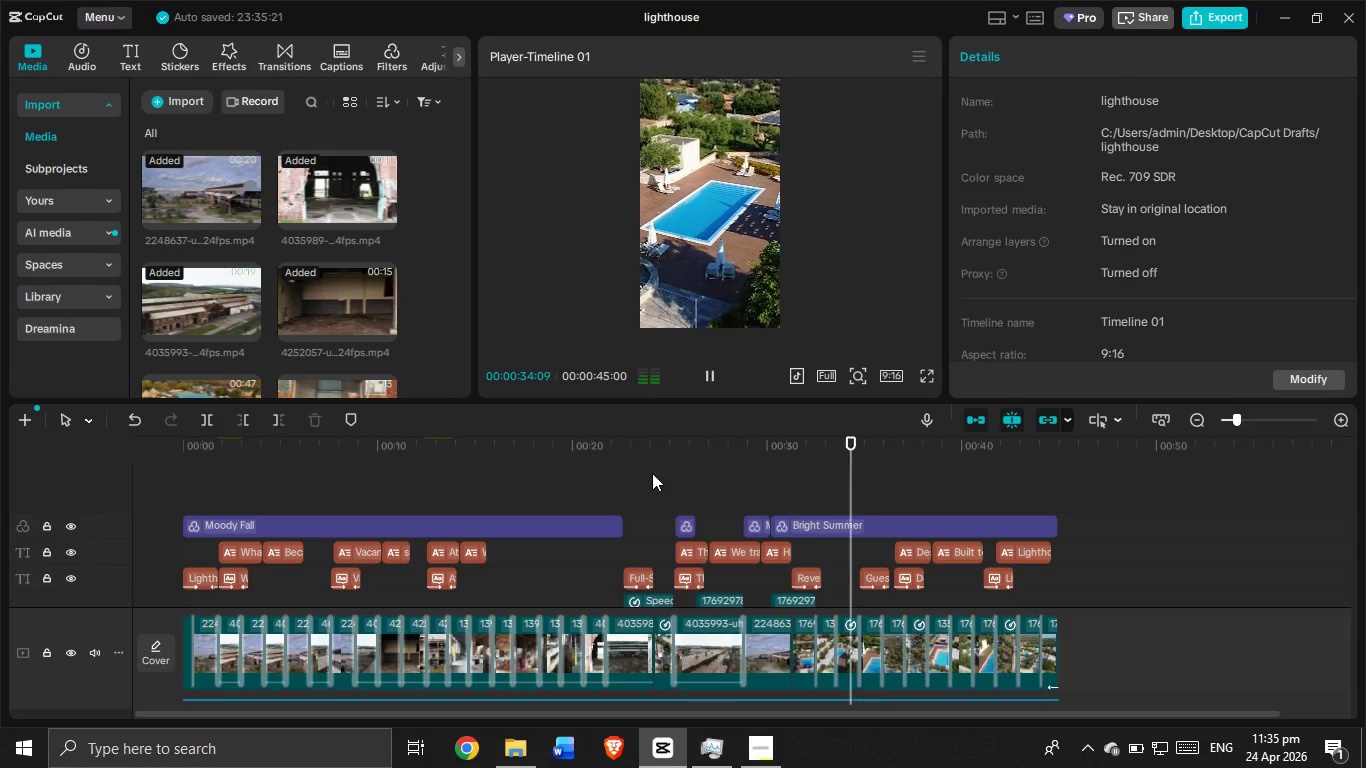 
wait(10.73)
 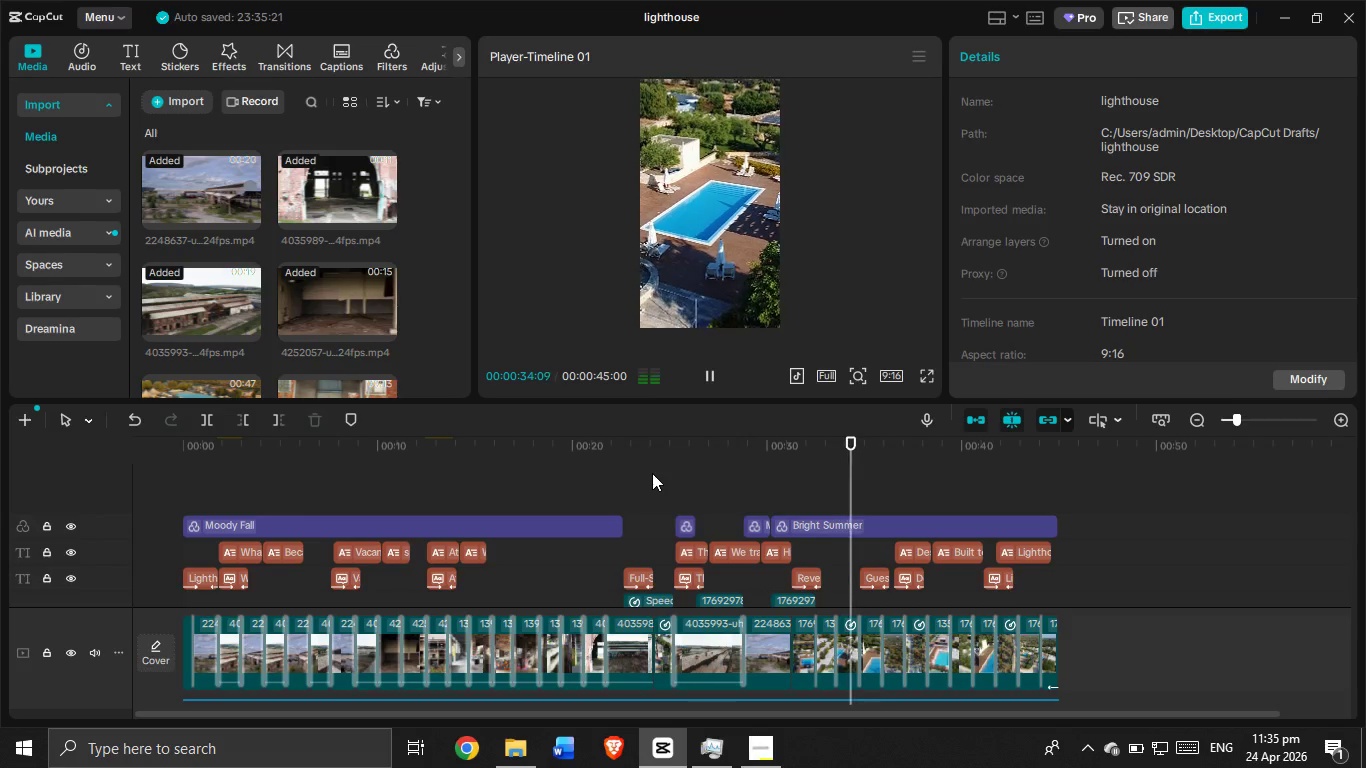 
left_click([747, 741])